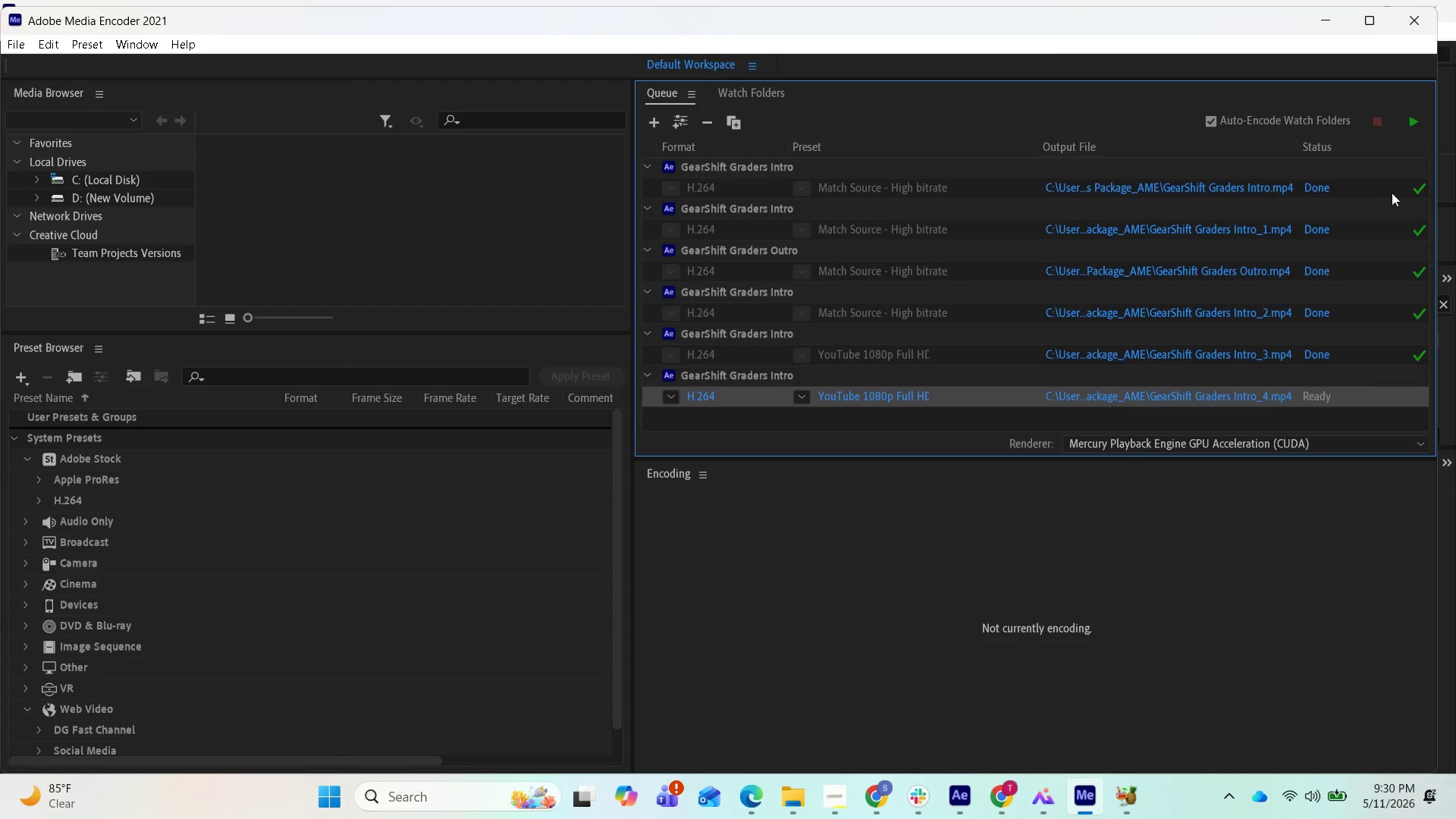 
left_click([1414, 127])
 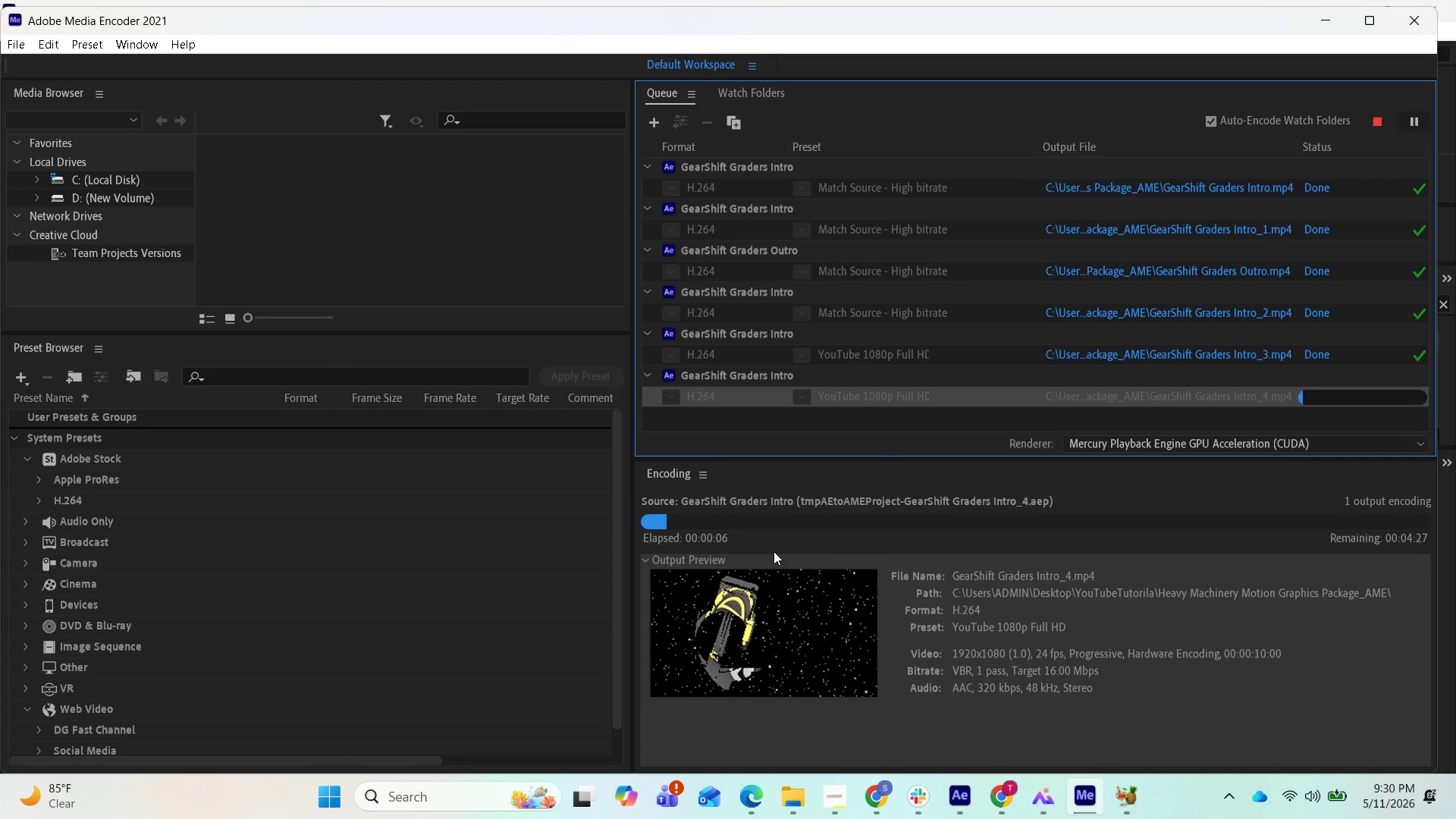 
wait(14.69)
 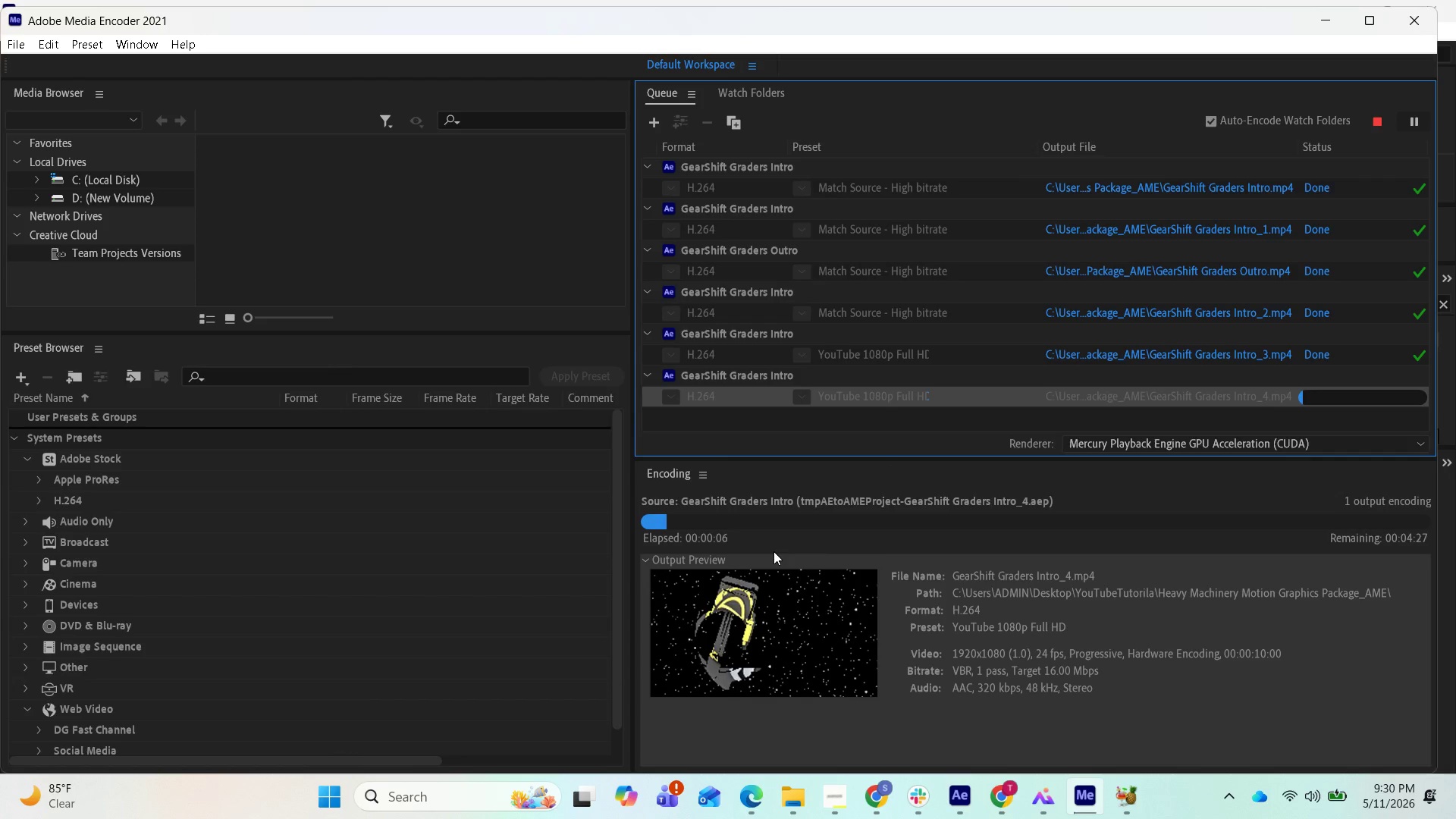 
left_click([968, 803])
 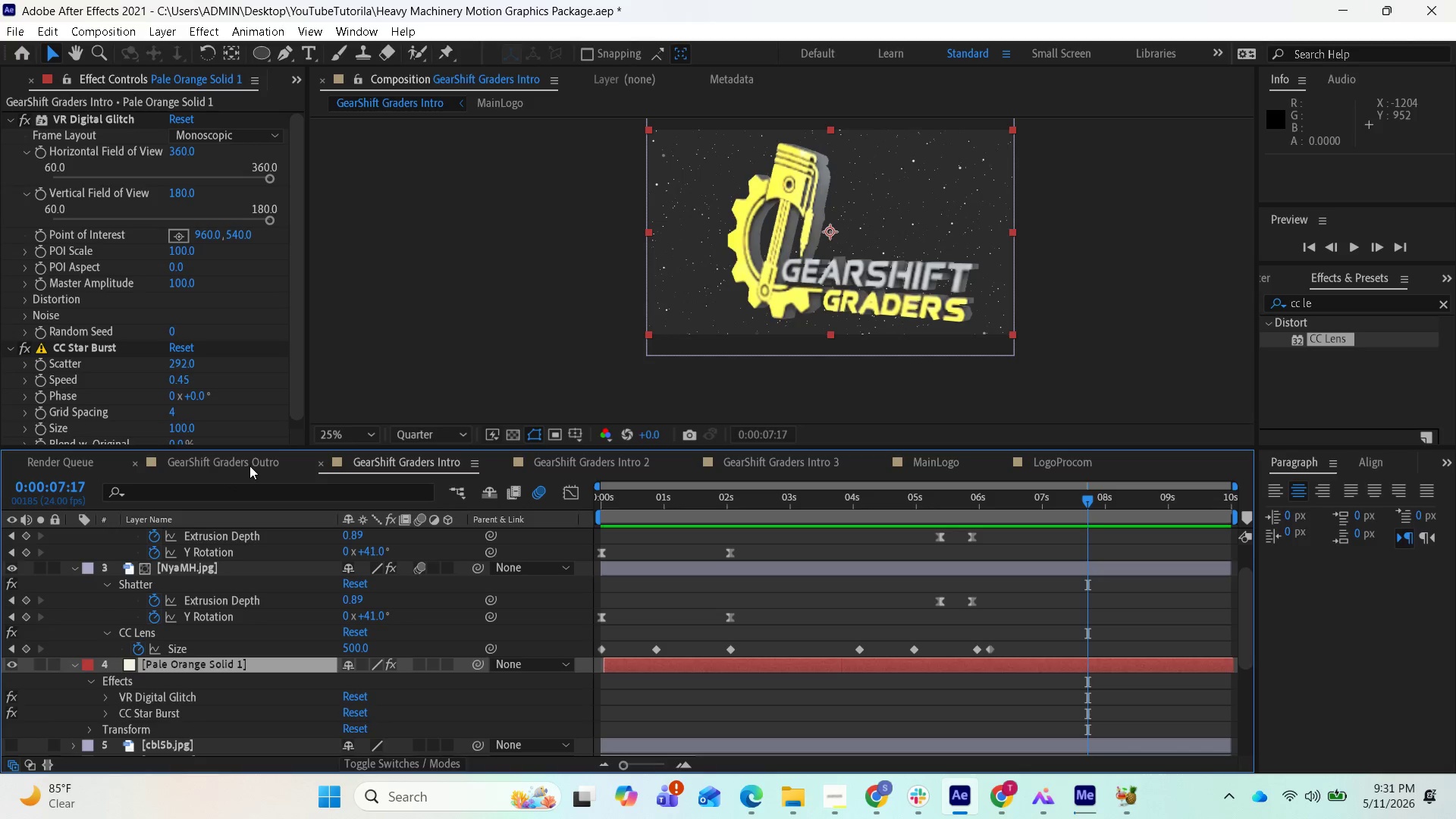 
left_click([253, 466])
 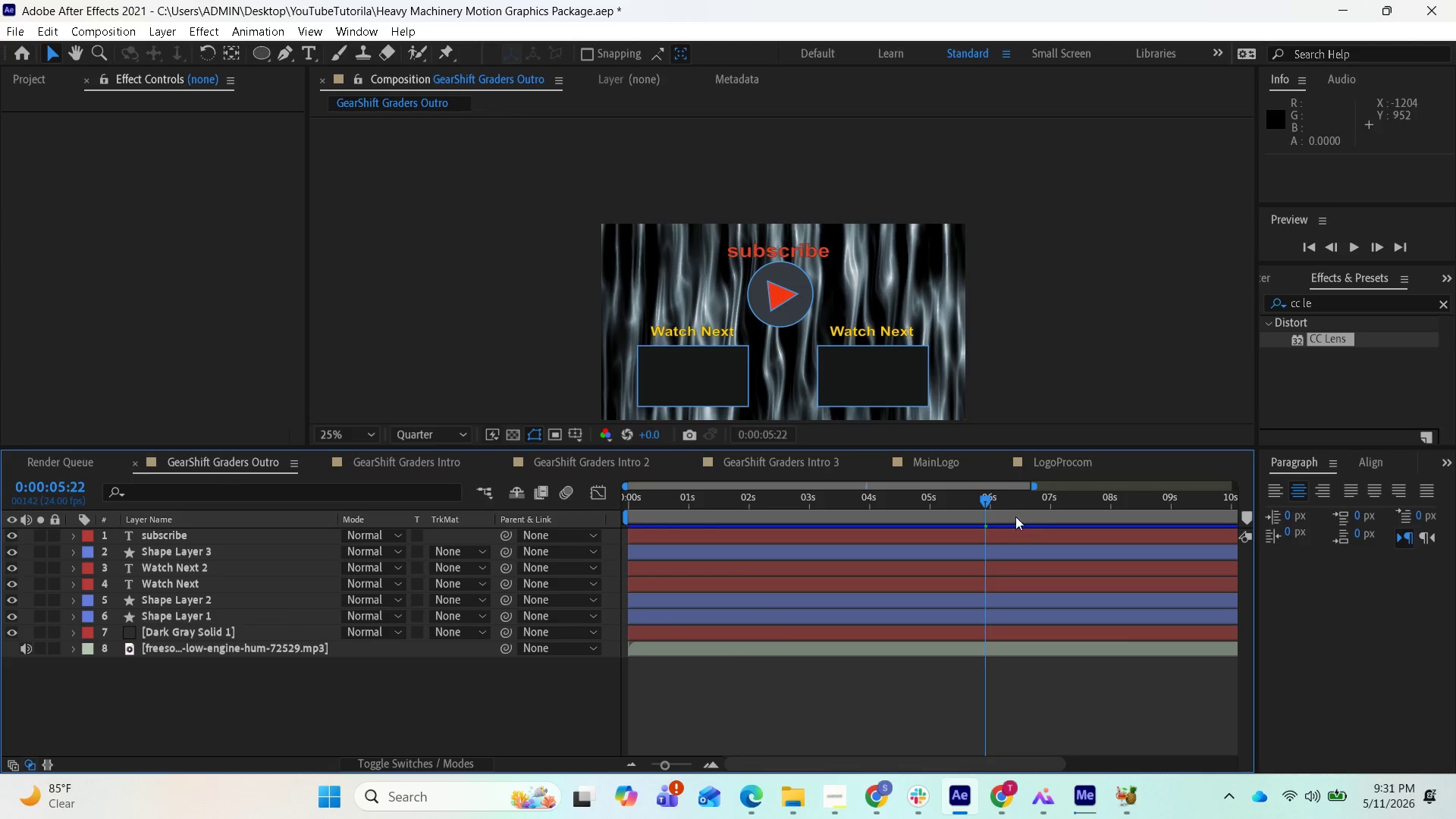 
left_click_drag(start_coordinate=[984, 500], to_coordinate=[691, 507])
 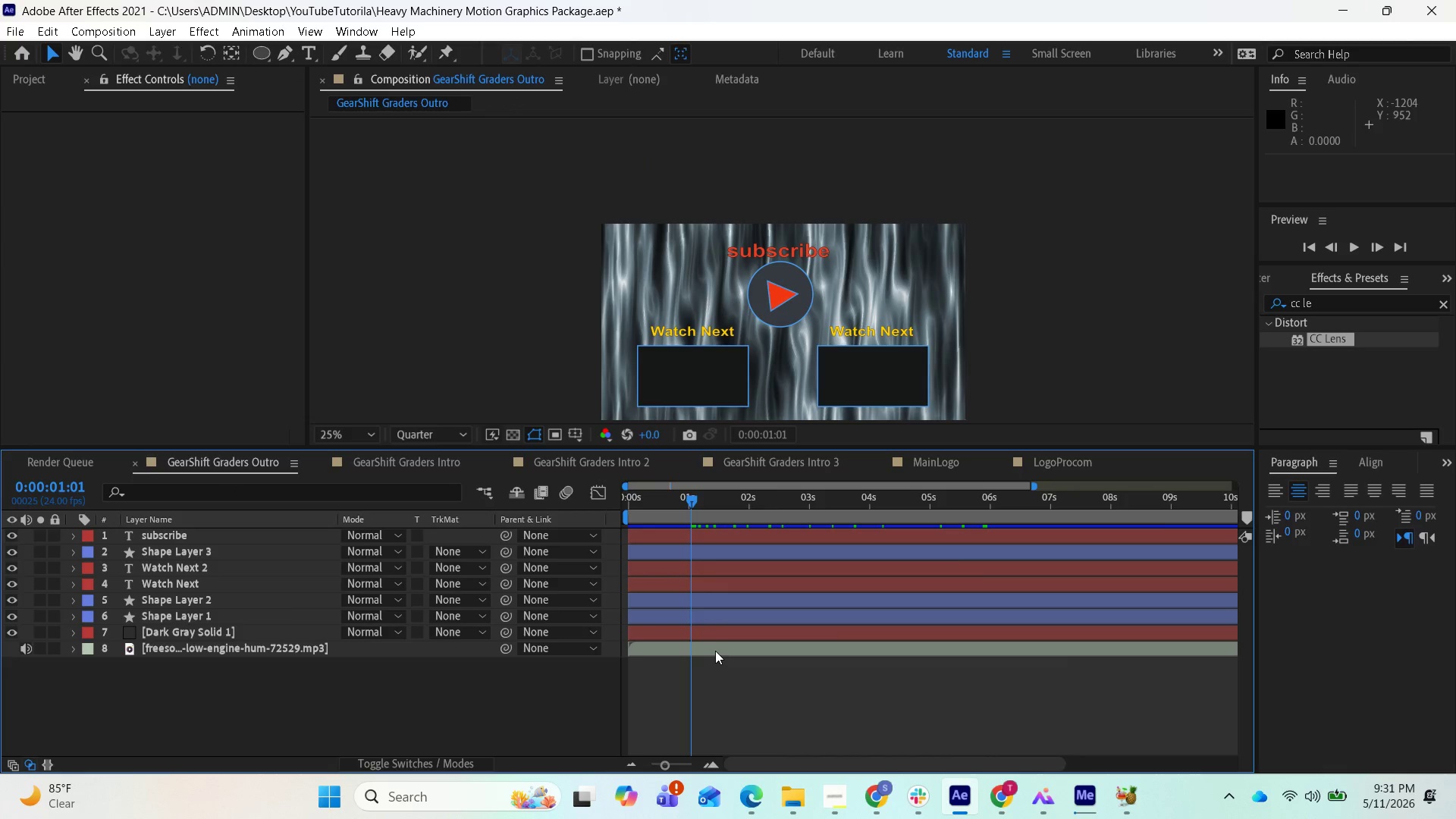 
left_click([715, 649])
 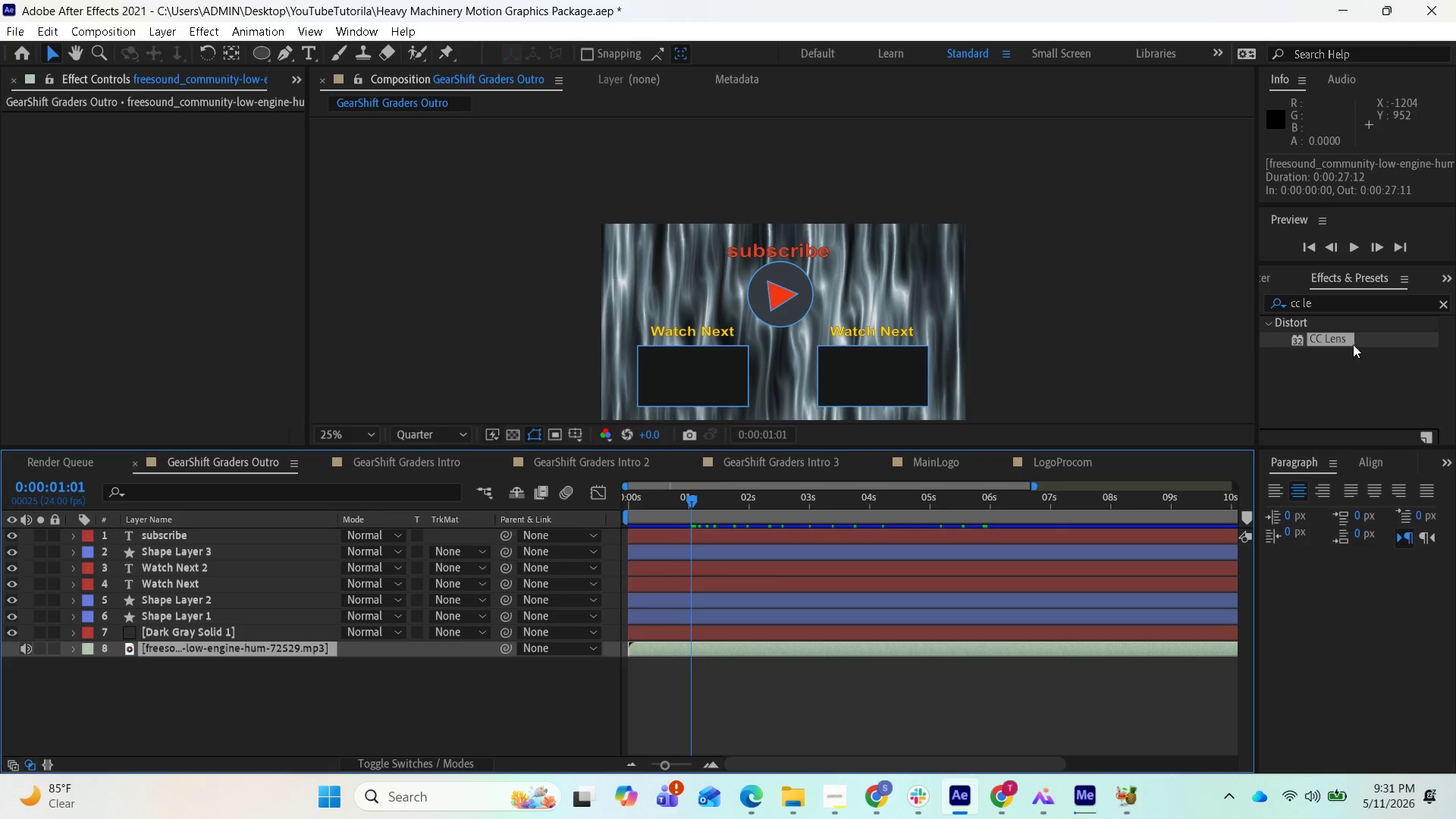 
left_click_drag(start_coordinate=[1341, 340], to_coordinate=[954, 651])
 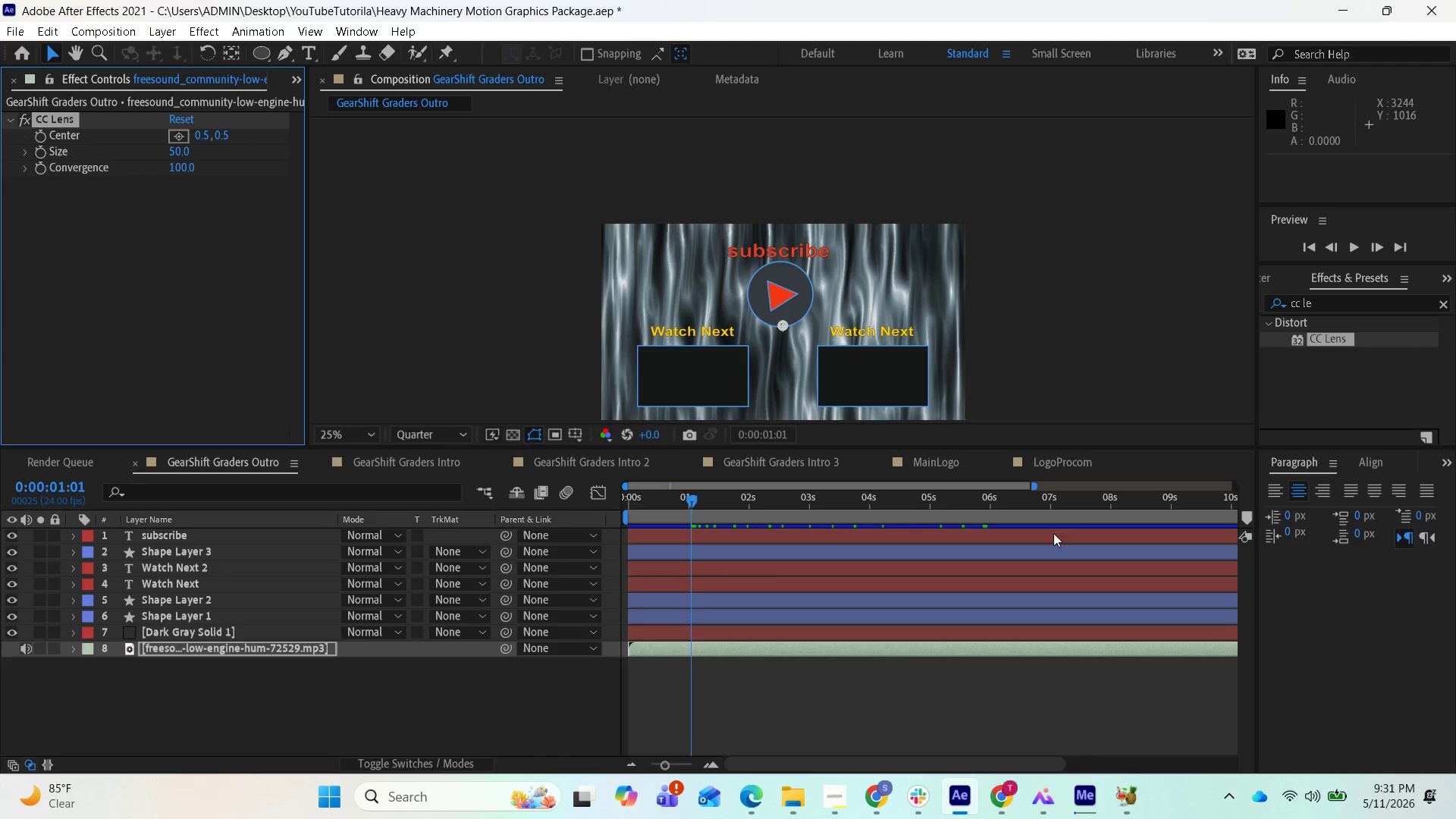 
left_click([885, 650])
 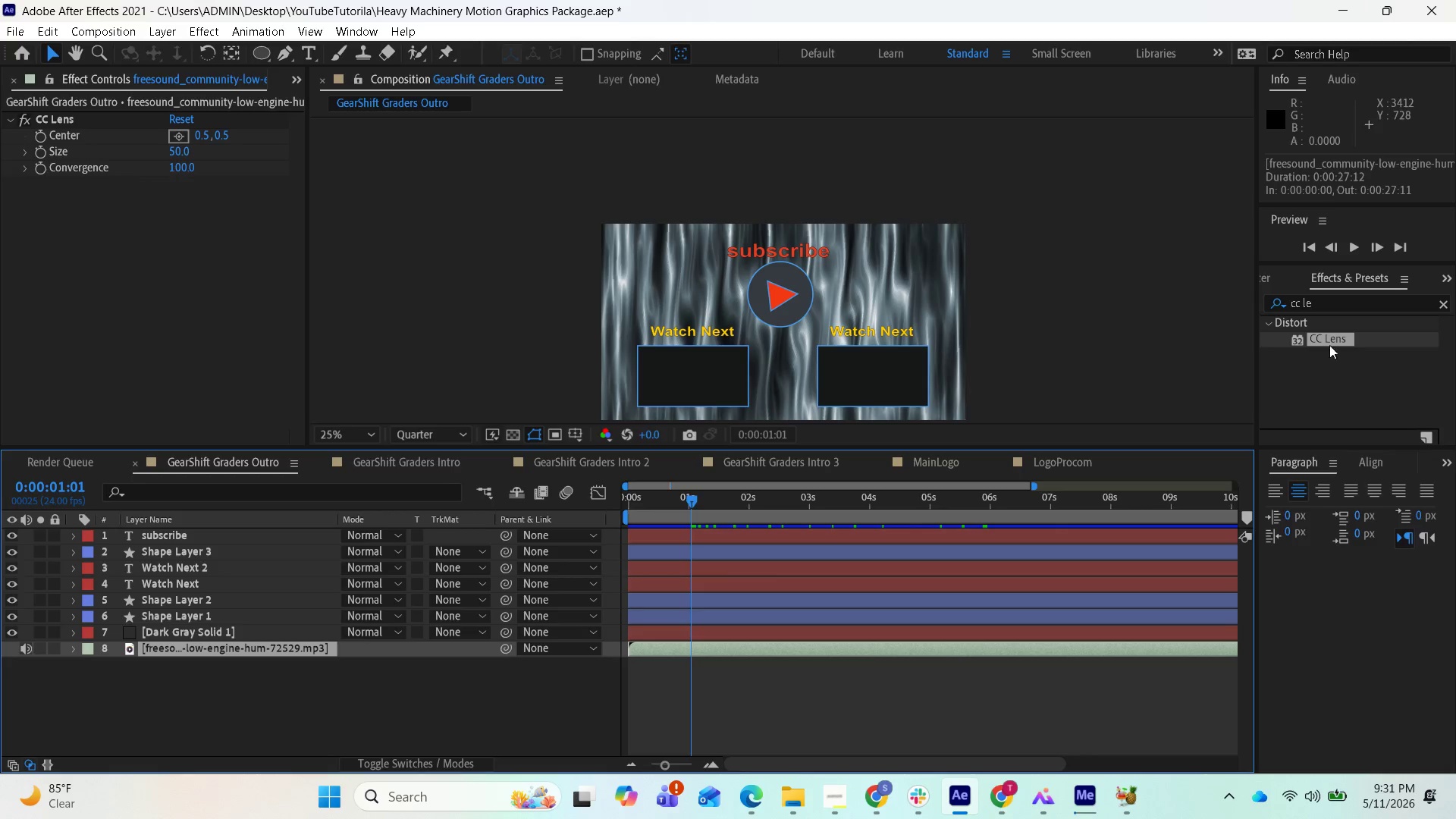 
left_click_drag(start_coordinate=[1341, 331], to_coordinate=[889, 645])
 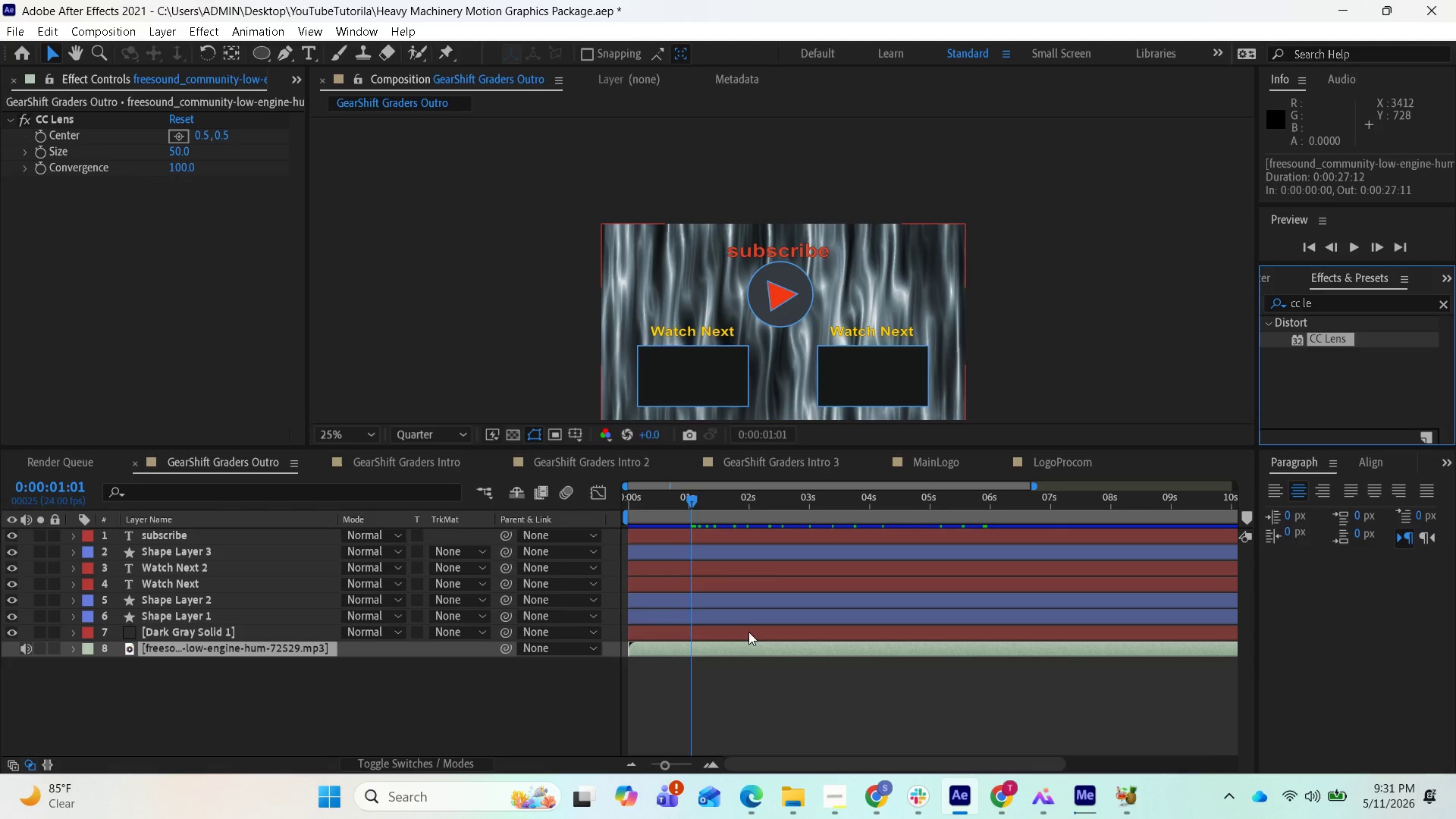 
left_click([748, 629])
 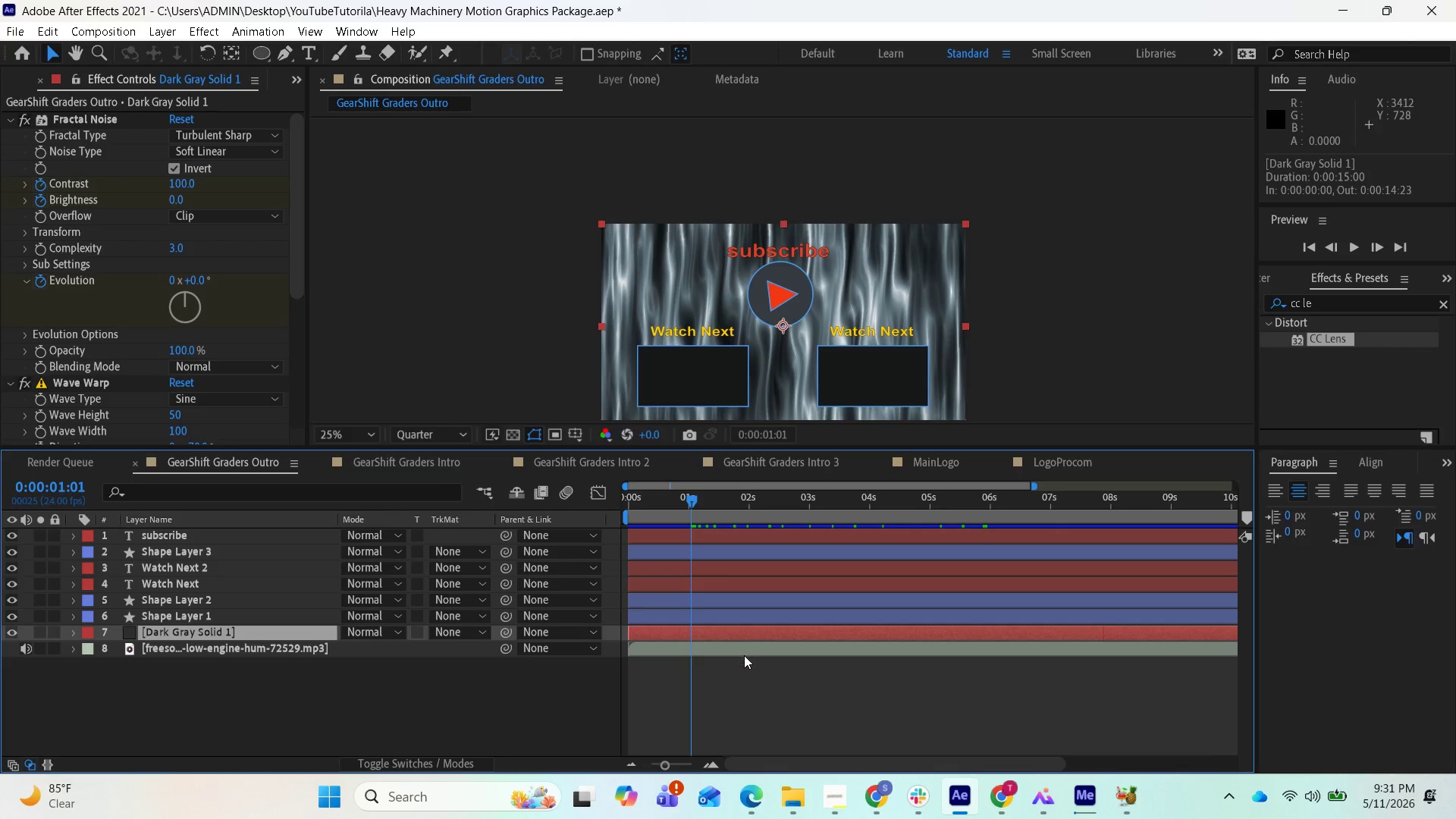 
left_click([744, 656])
 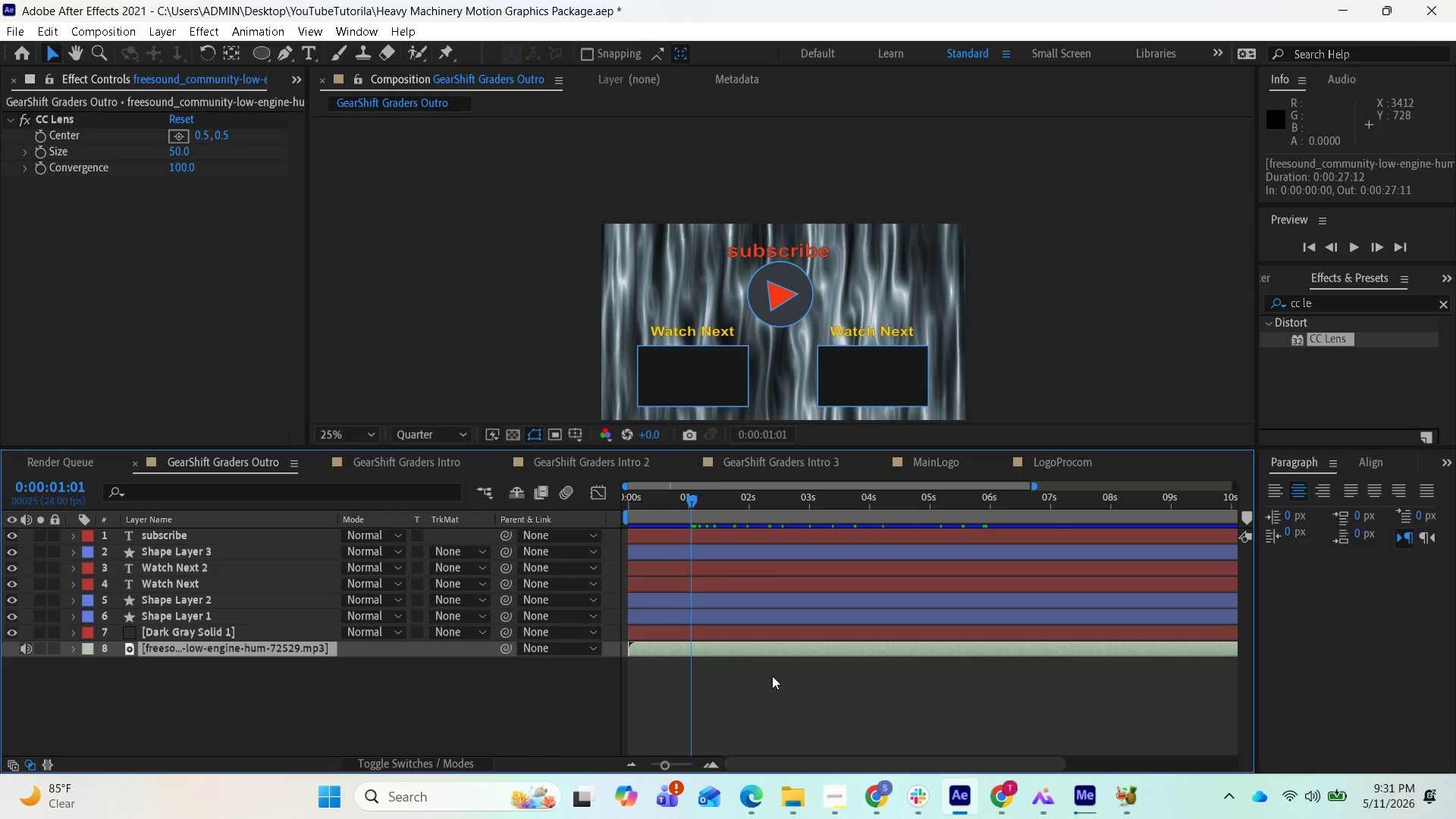 
key(Control+Z)
 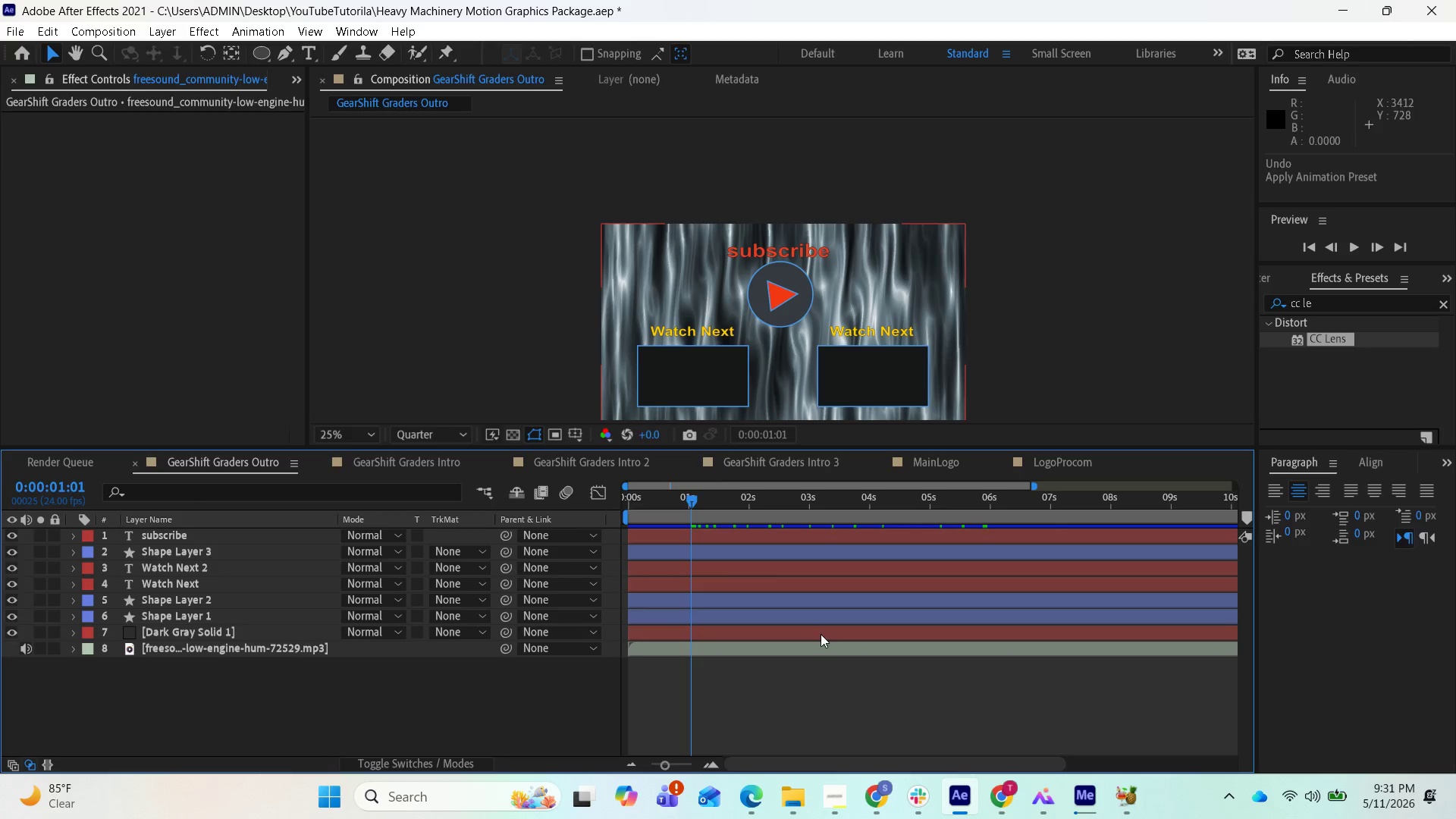 
left_click([811, 645])